 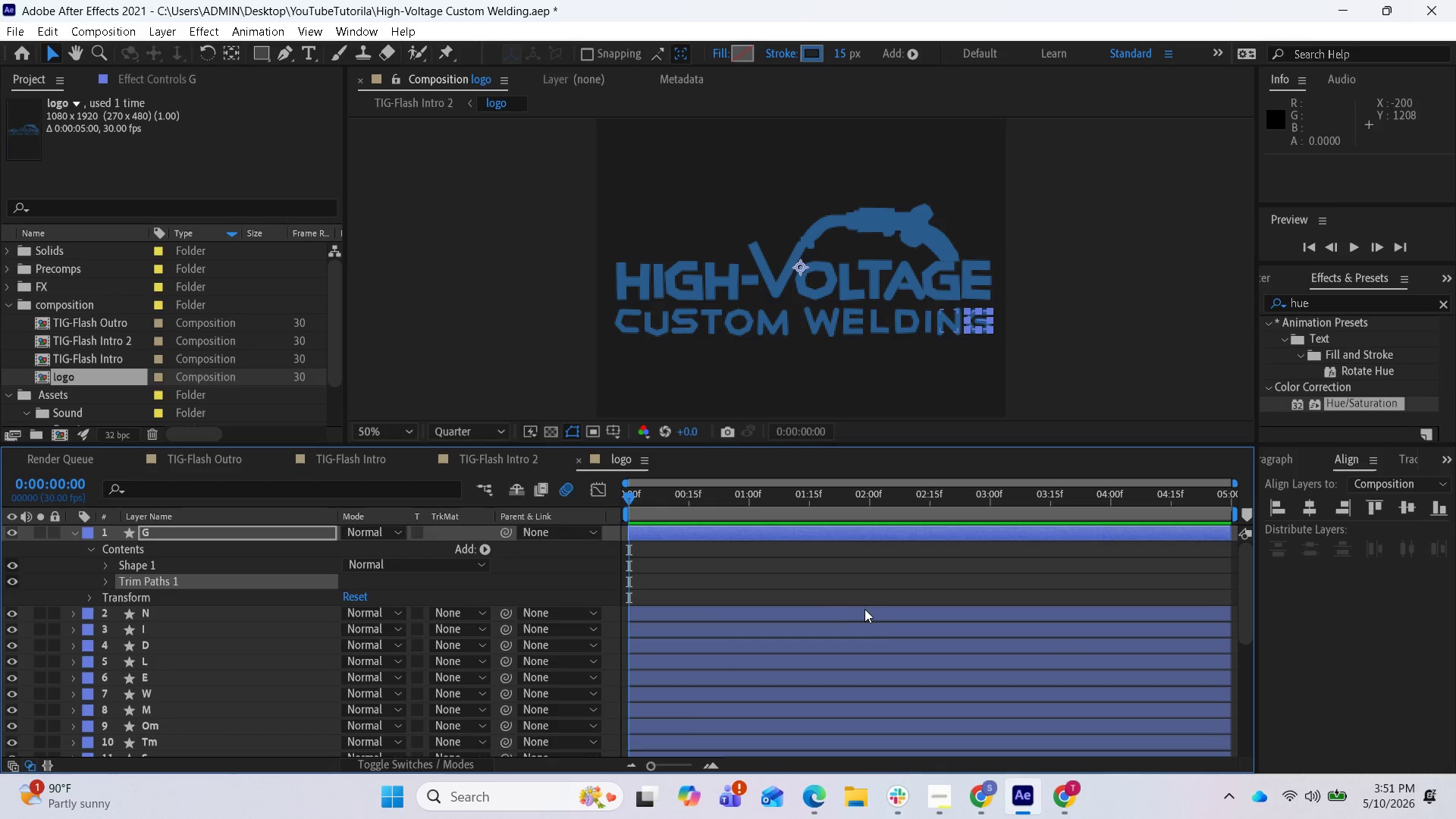 
left_click([1065, 805])
 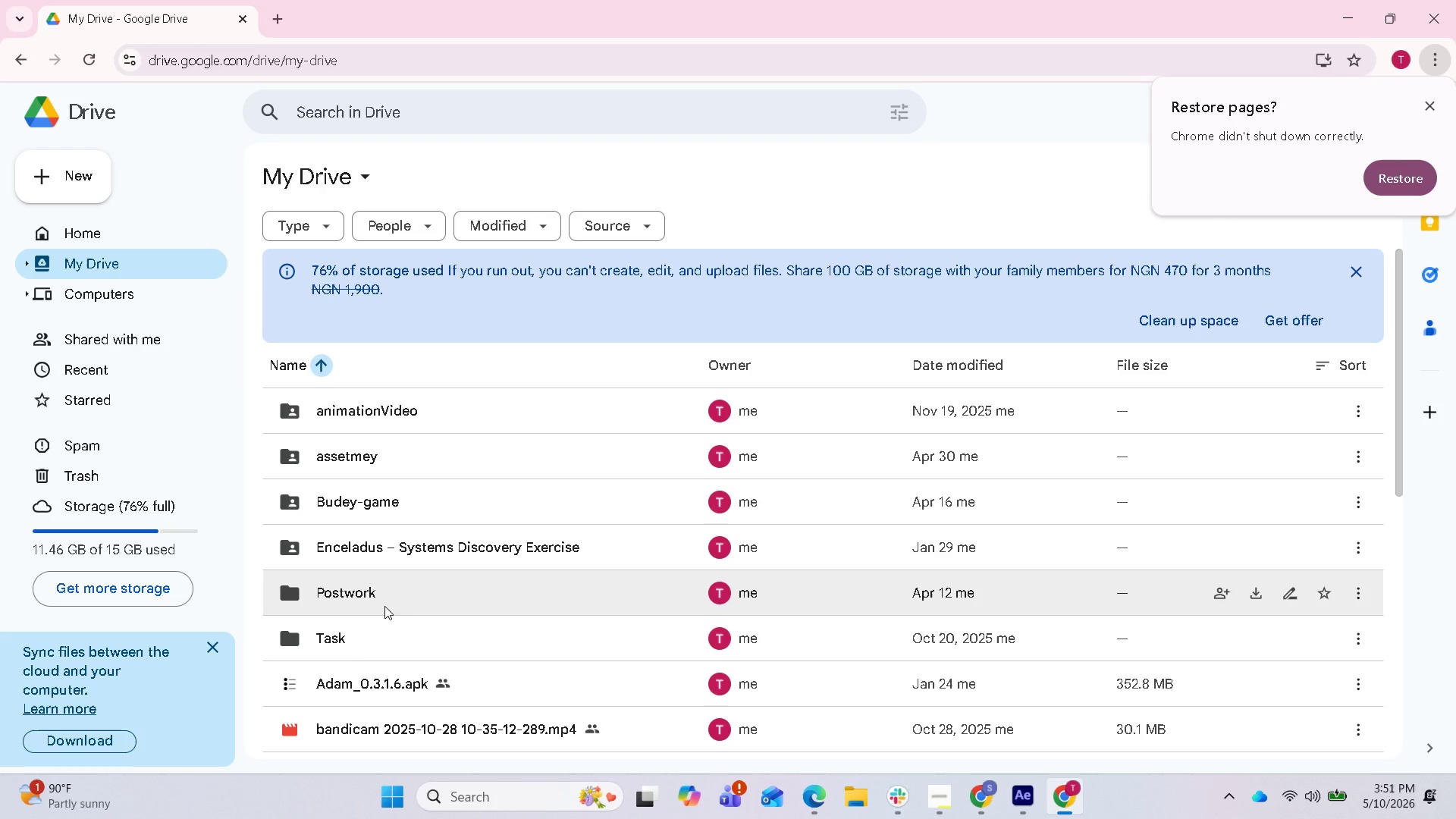 
double_click([382, 601])
 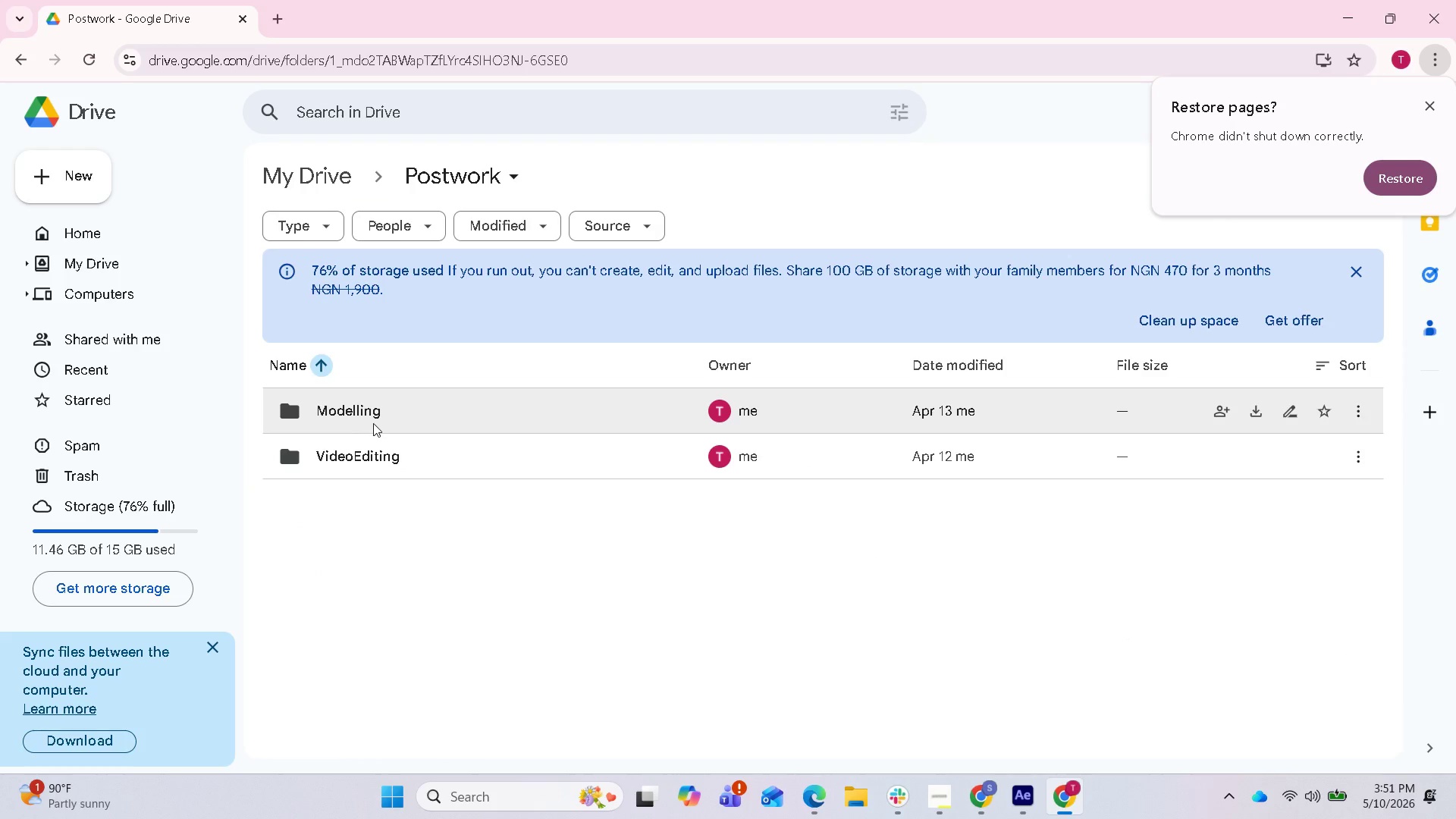 
double_click([364, 457])
 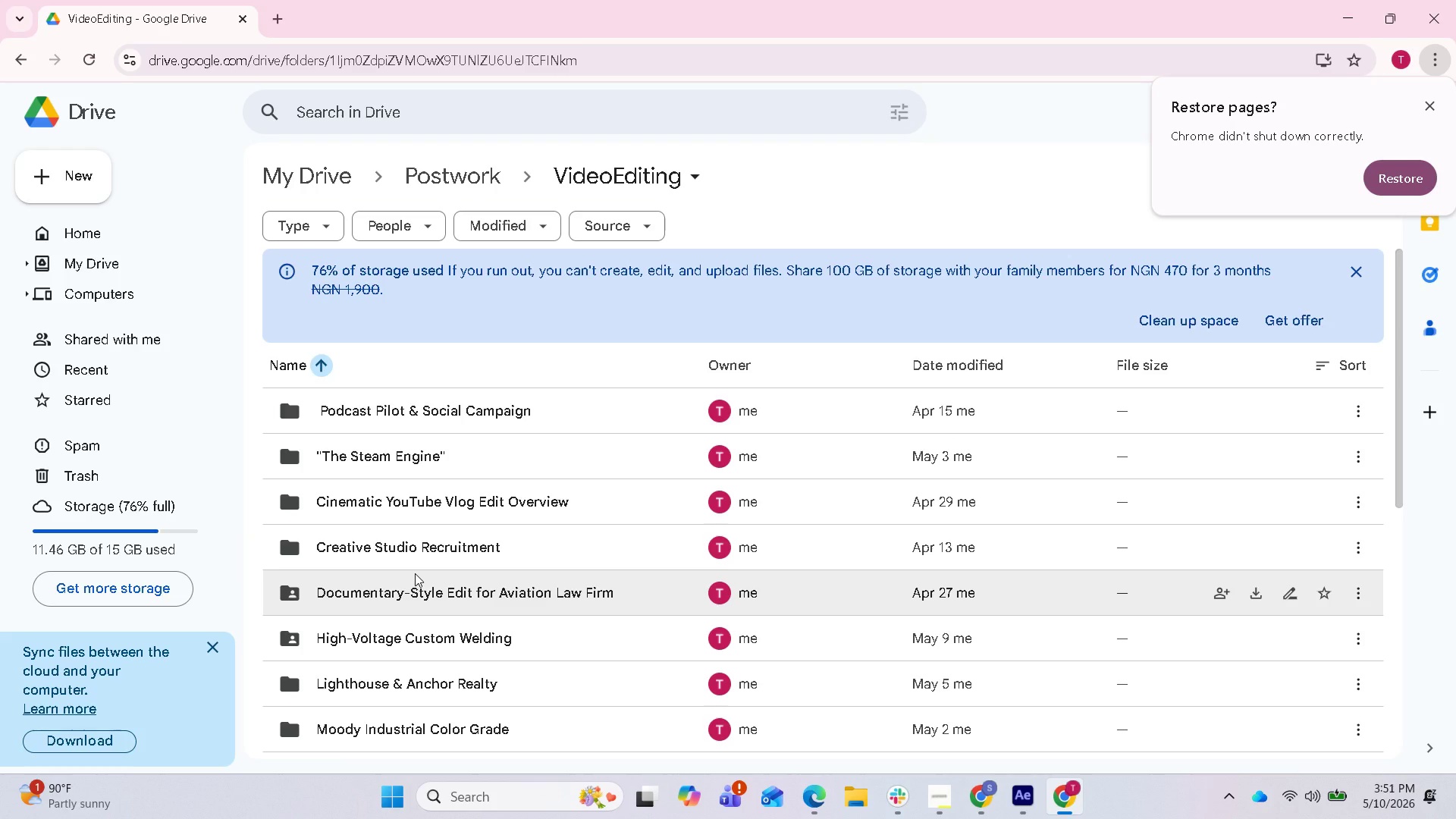 
scroll: coordinate [409, 582], scroll_direction: down, amount: 1.0
 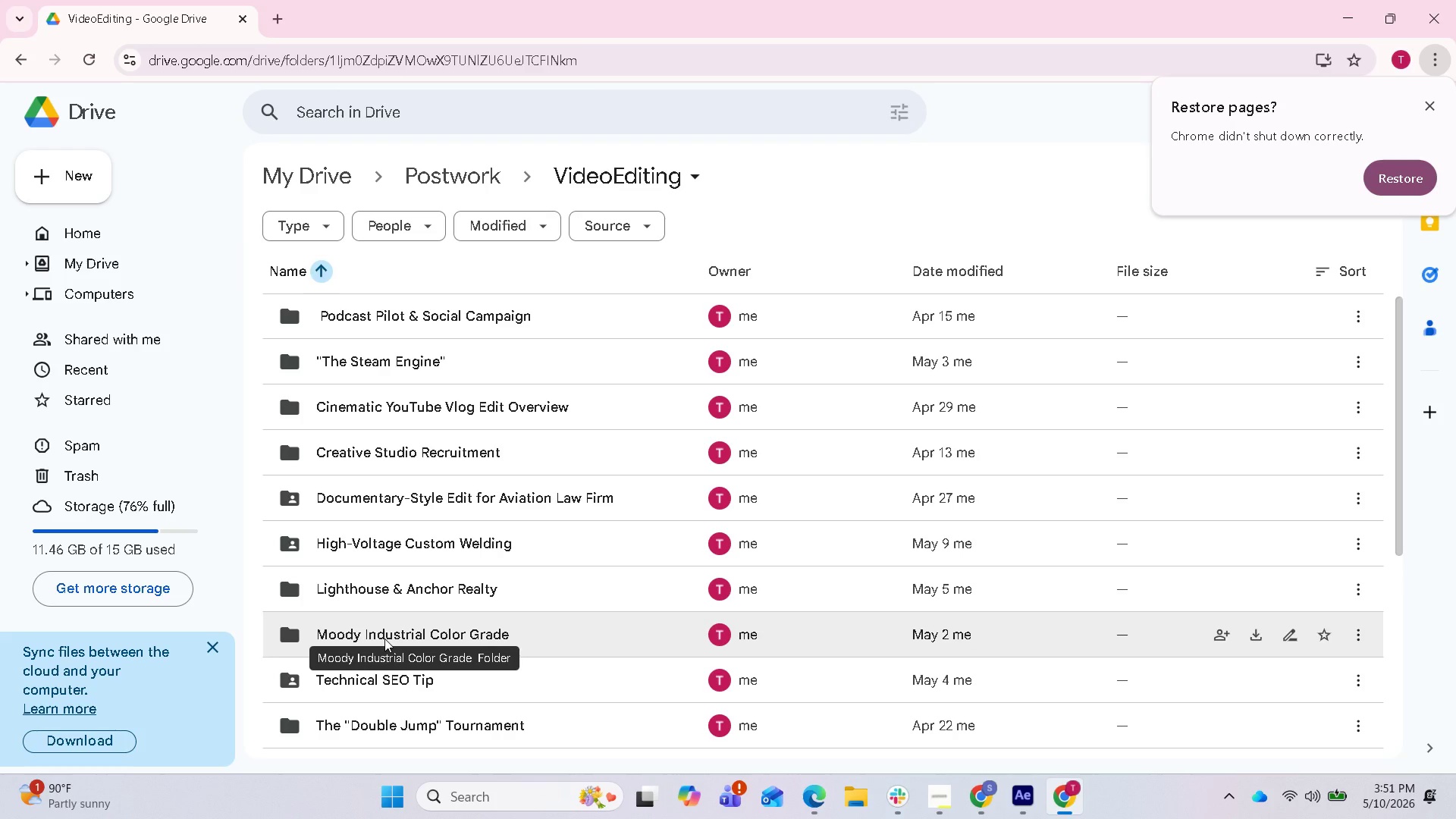 
wait(6.32)
 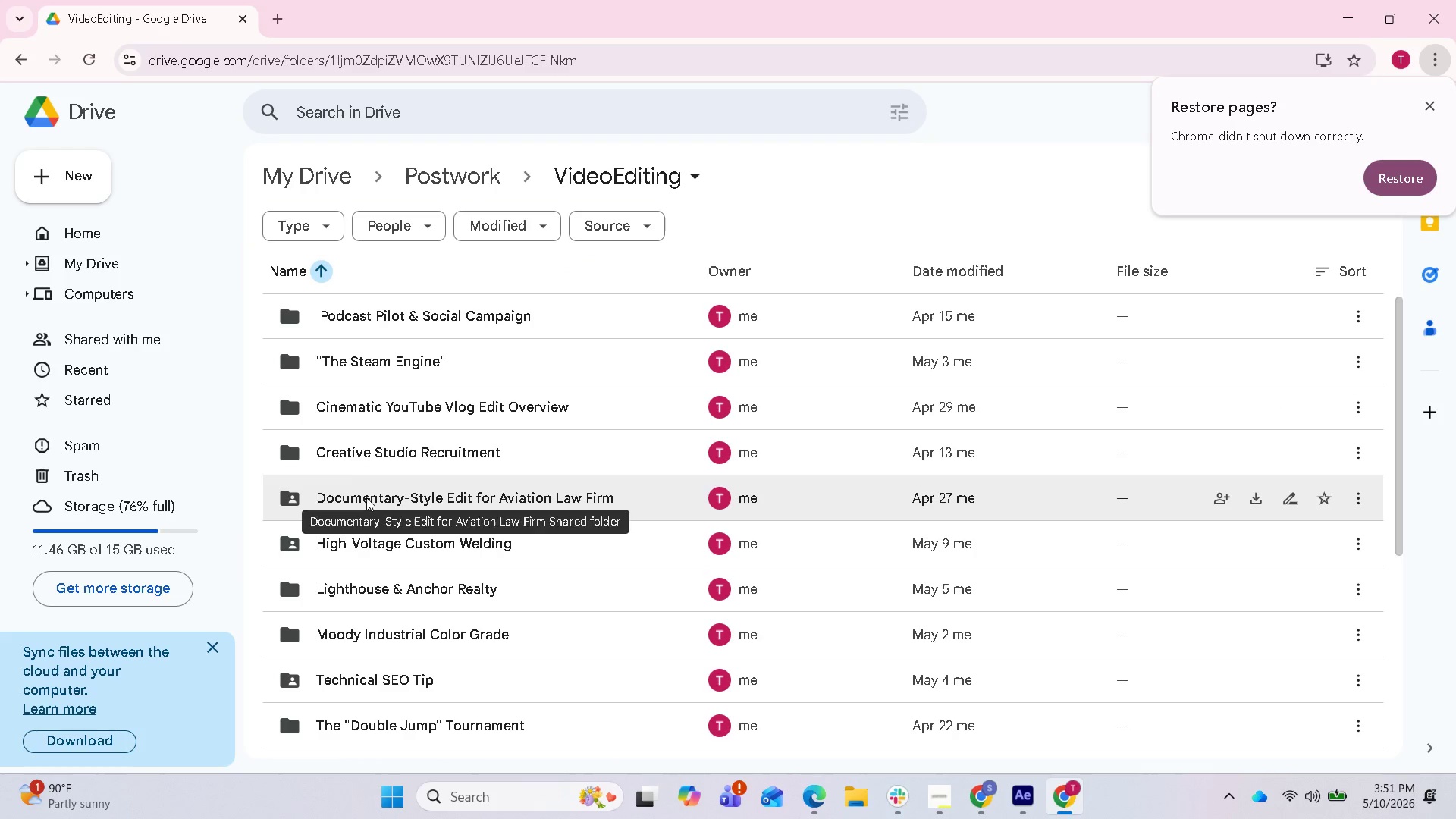 
scroll: coordinate [438, 707], scroll_direction: down, amount: 5.0
 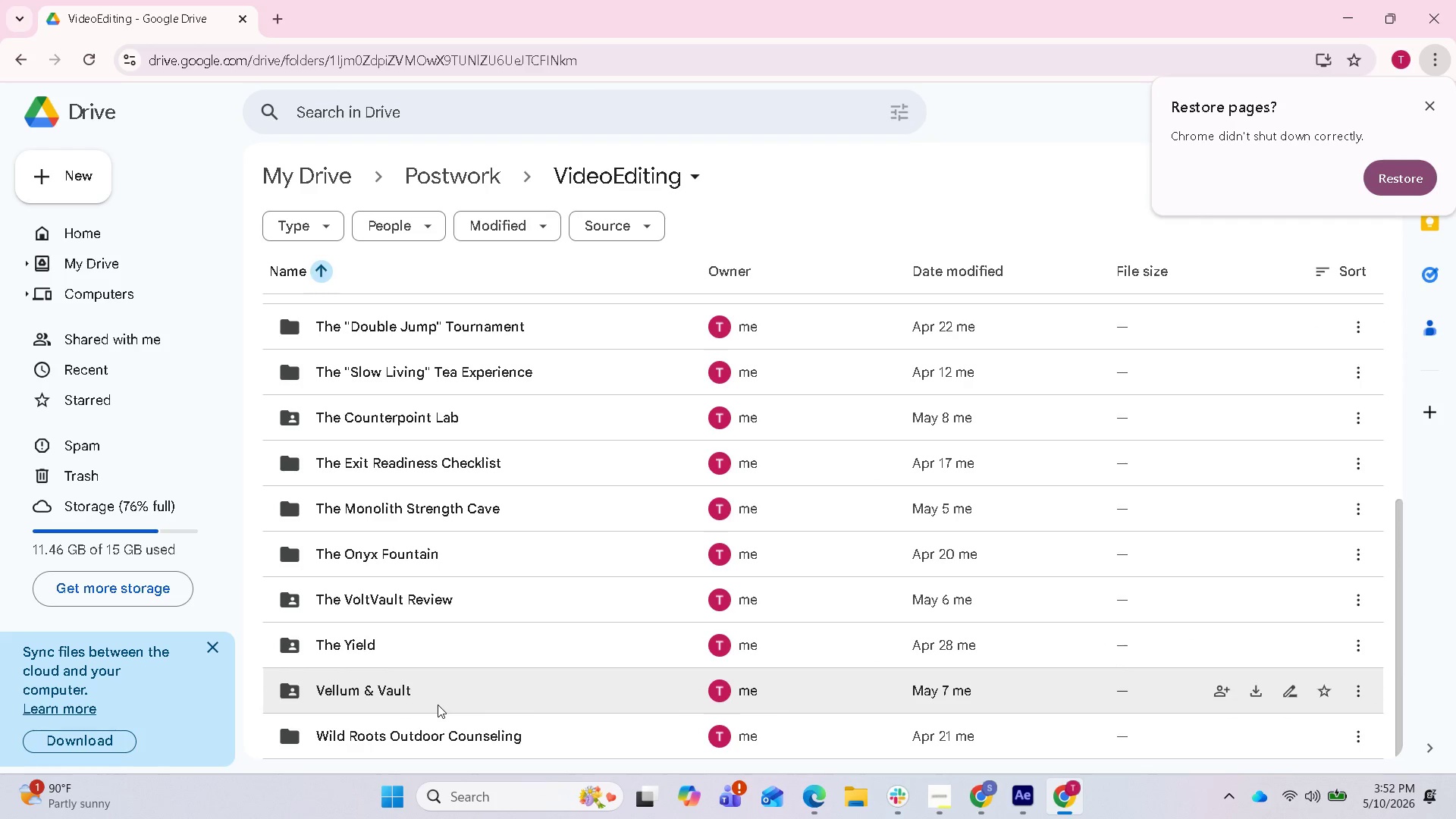 
scroll: coordinate [450, 718], scroll_direction: down, amount: 2.0
 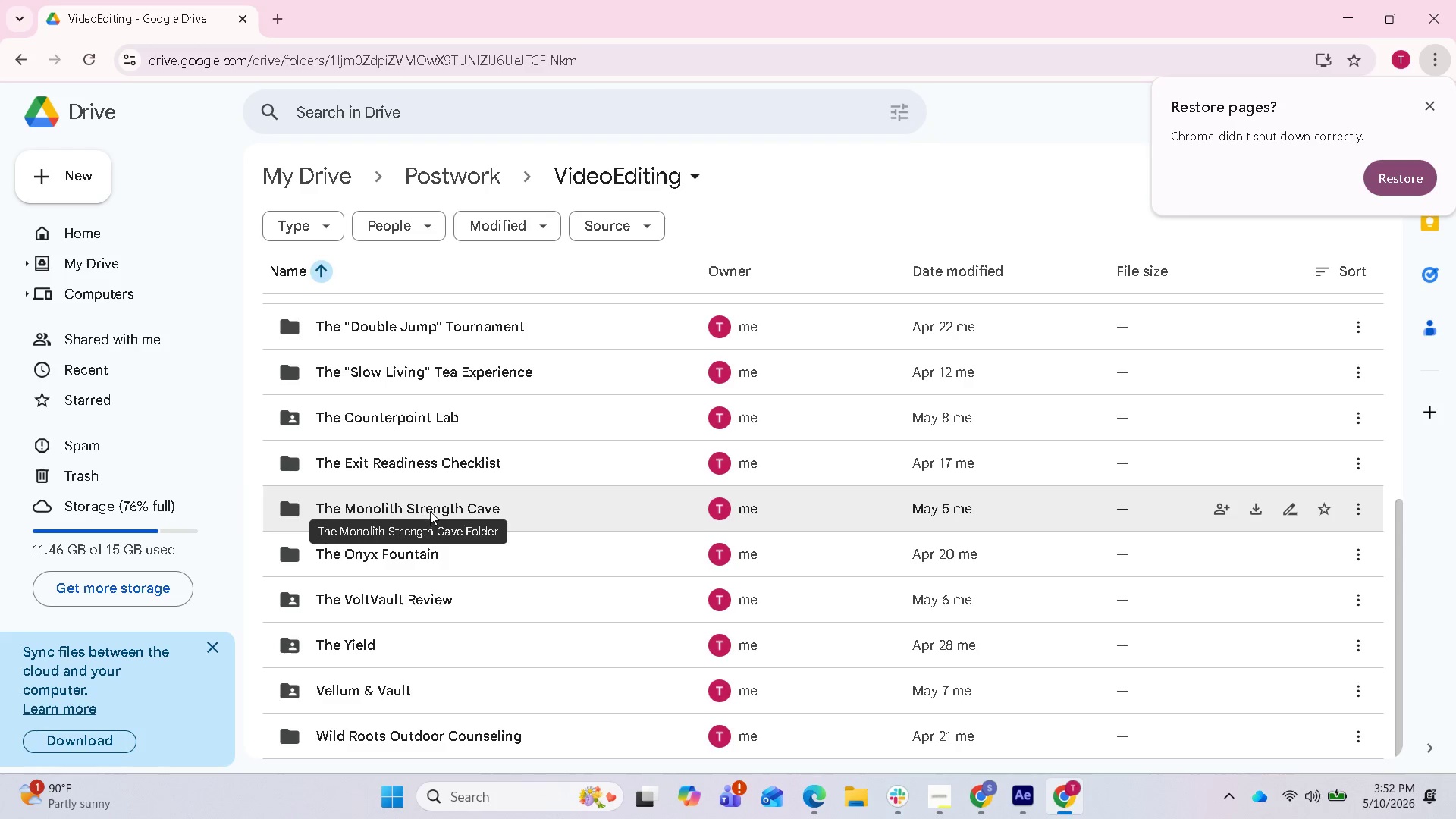 
wait(5.94)
 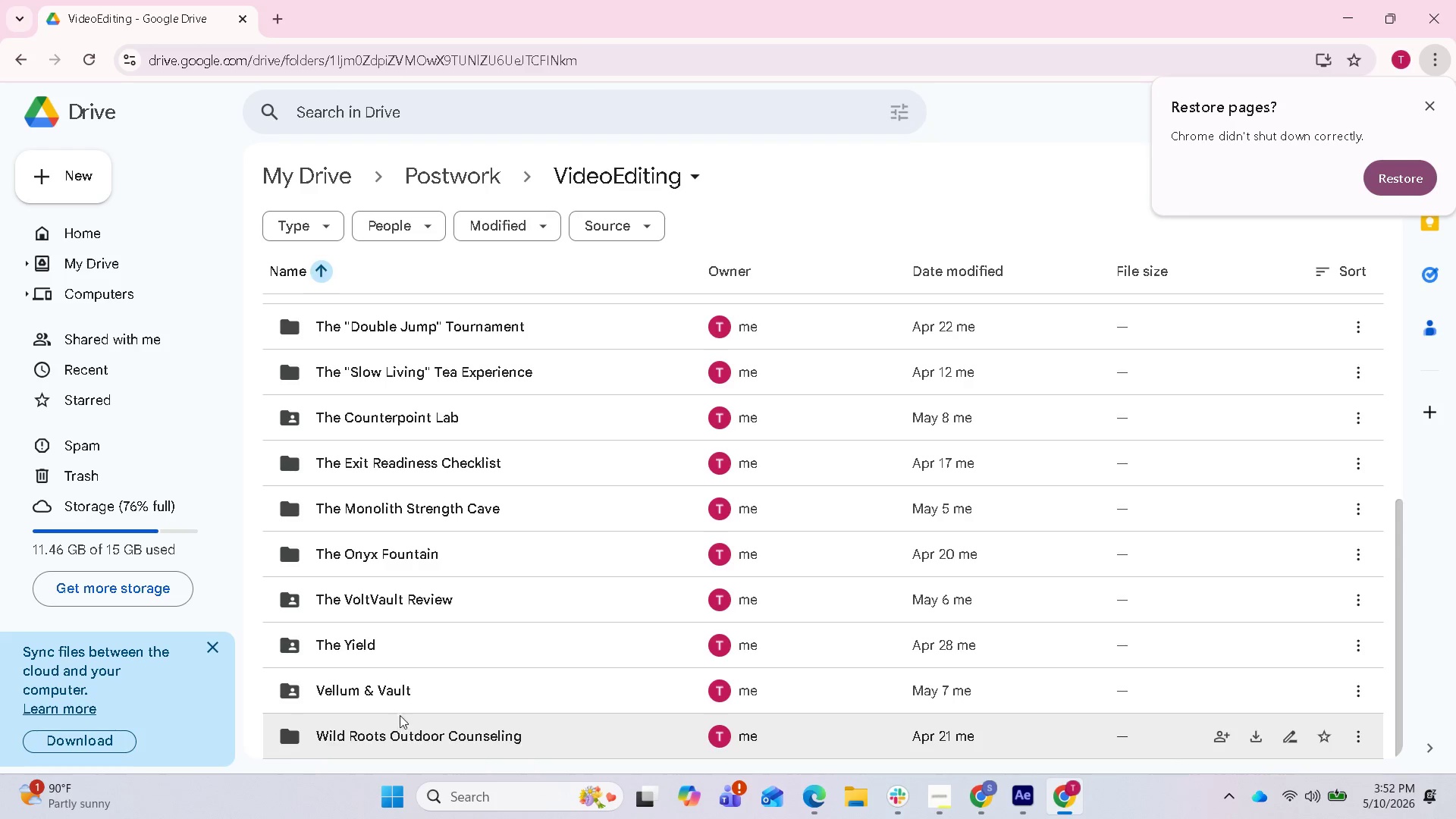 
scroll: coordinate [413, 441], scroll_direction: up, amount: 2.0
 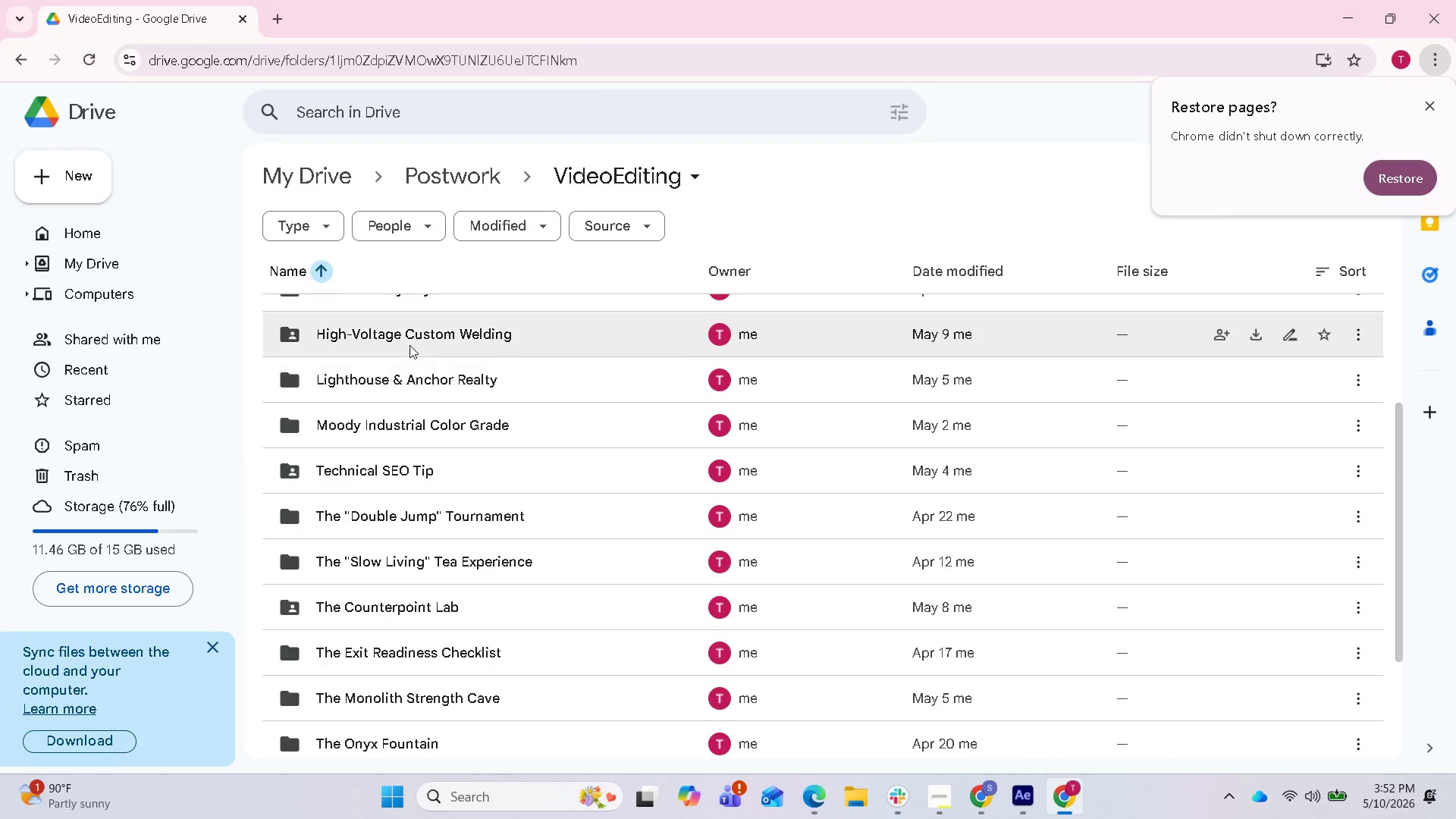 